 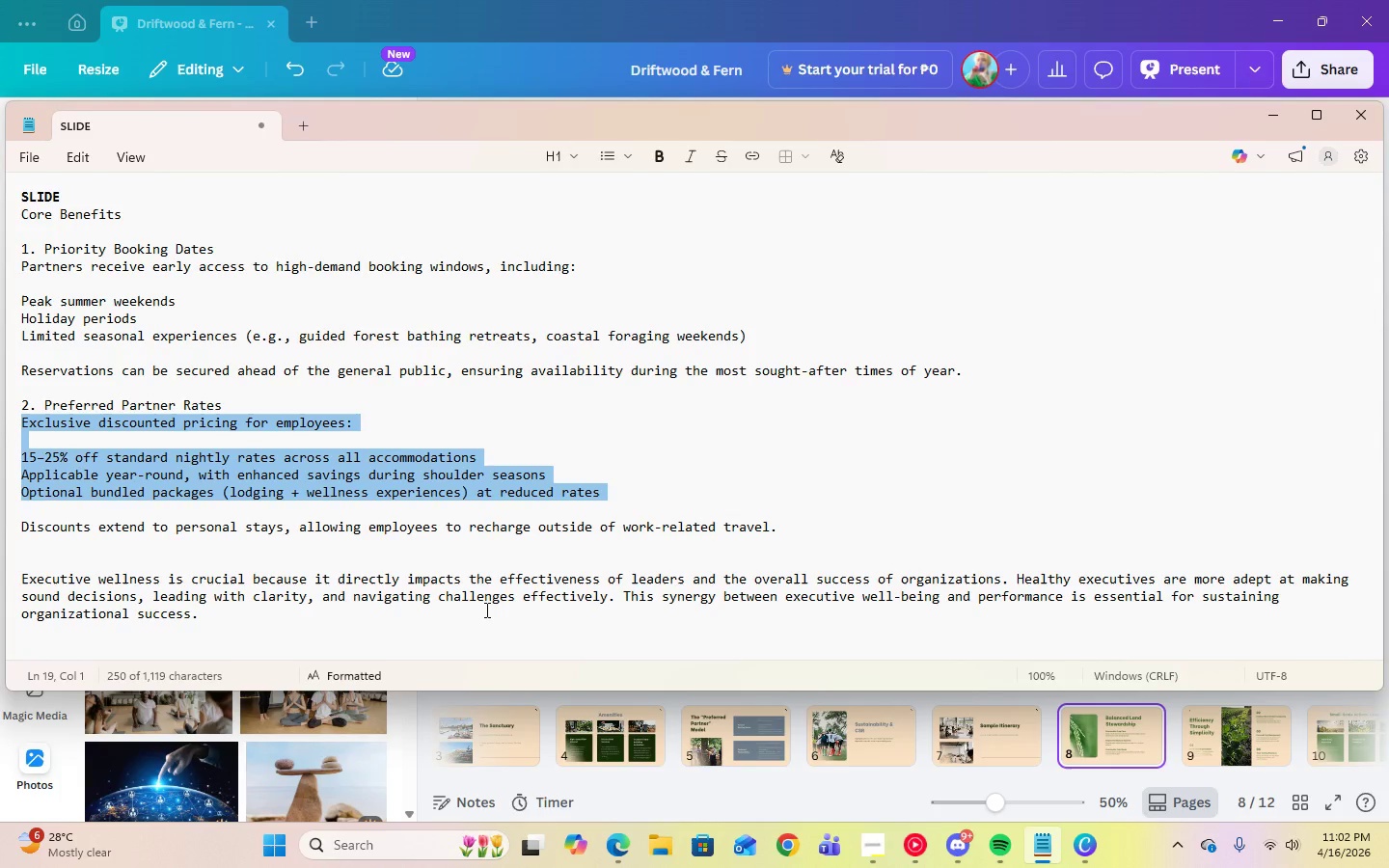 
left_click([1277, 116])
 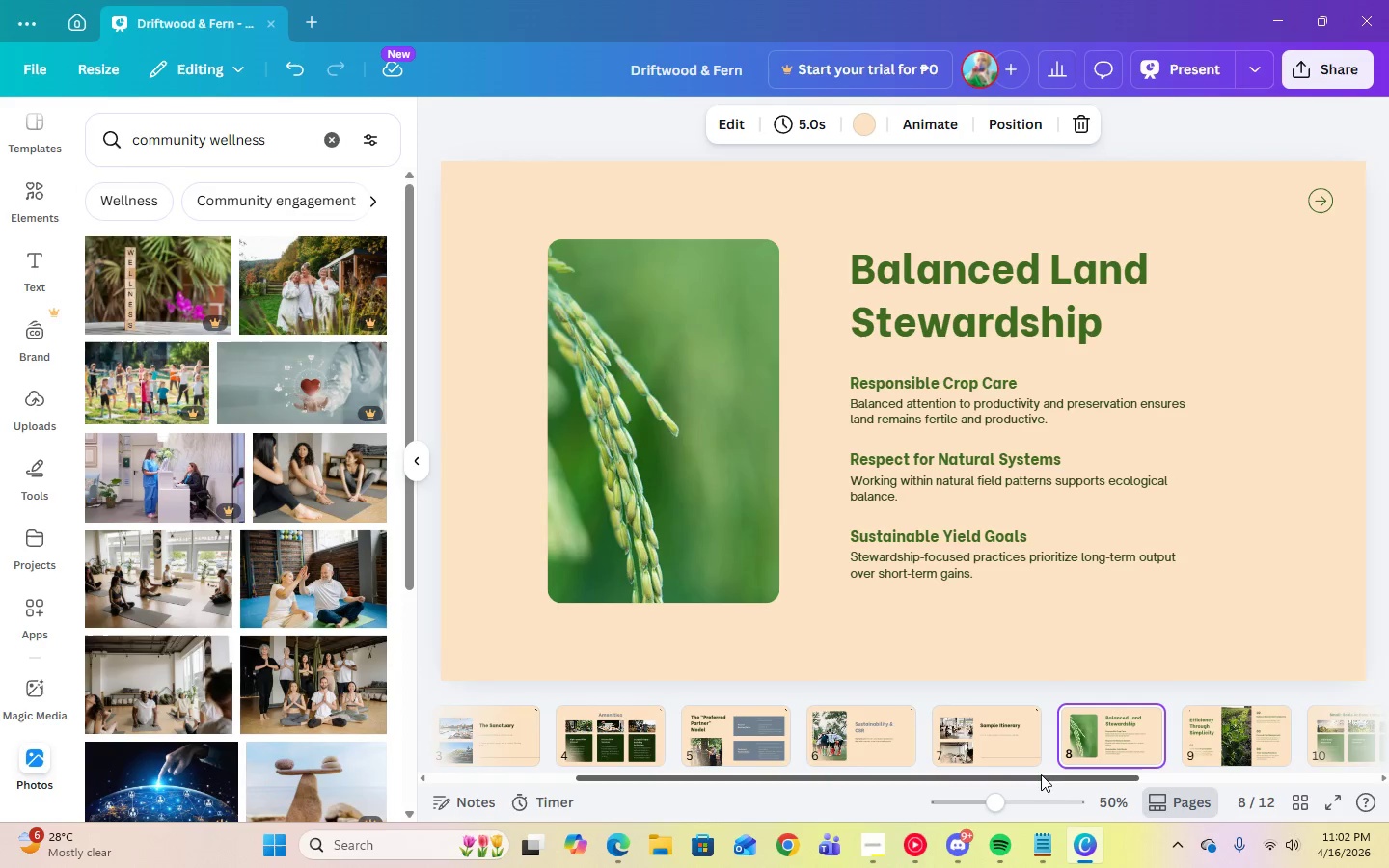 
left_click_drag(start_coordinate=[1042, 774], to_coordinate=[1184, 771])
 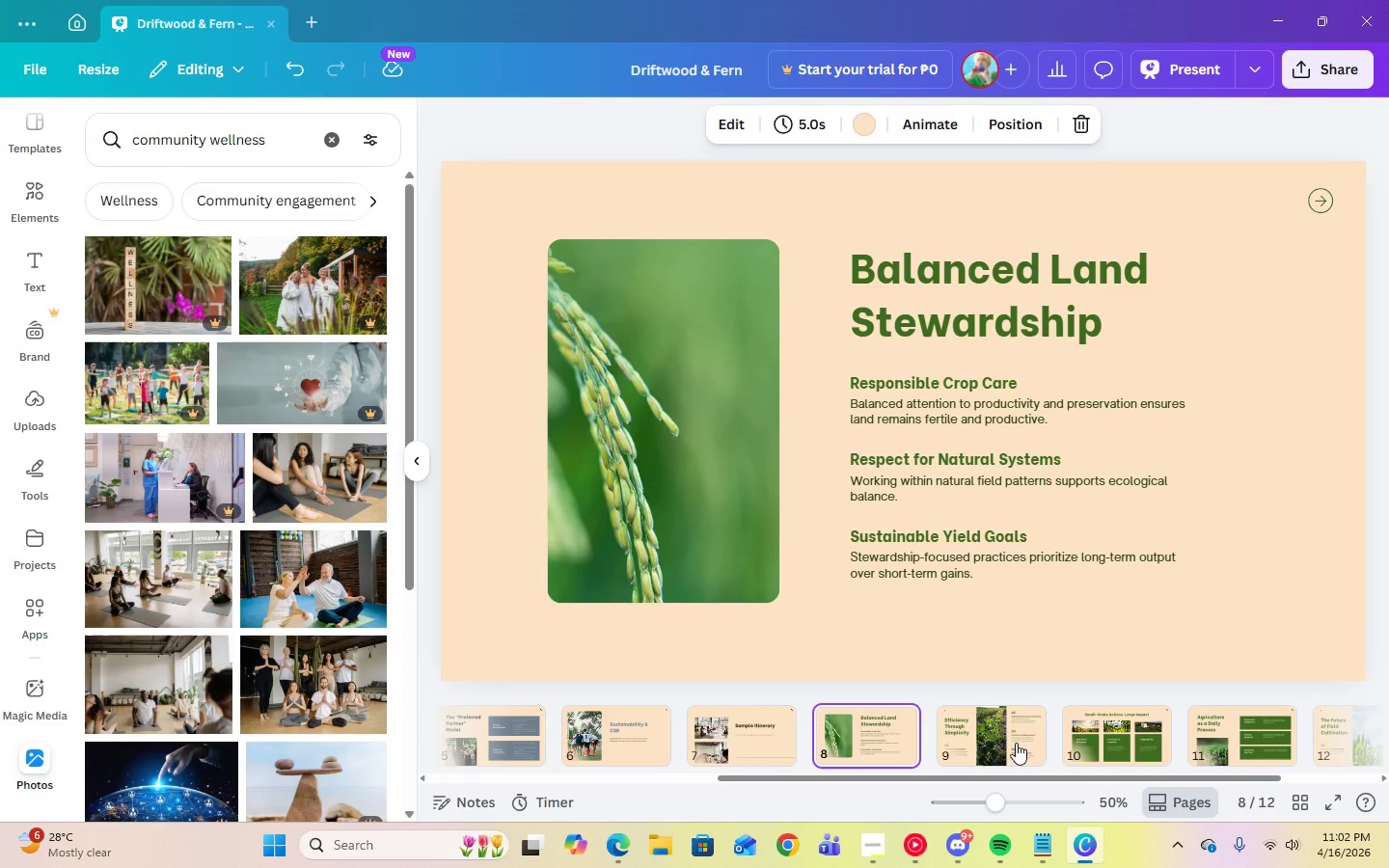 
left_click([1015, 743])
 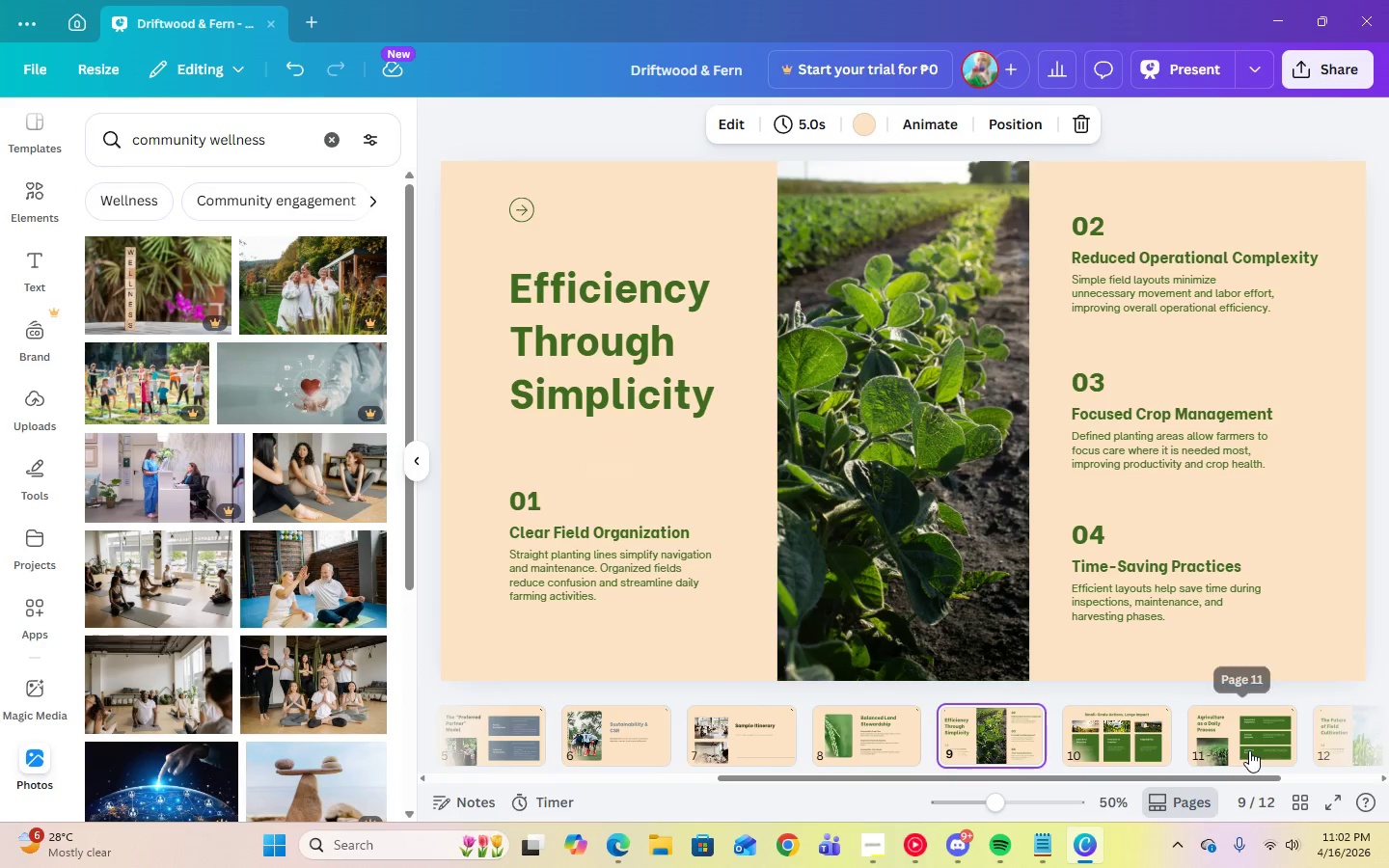 
left_click([1249, 750])
 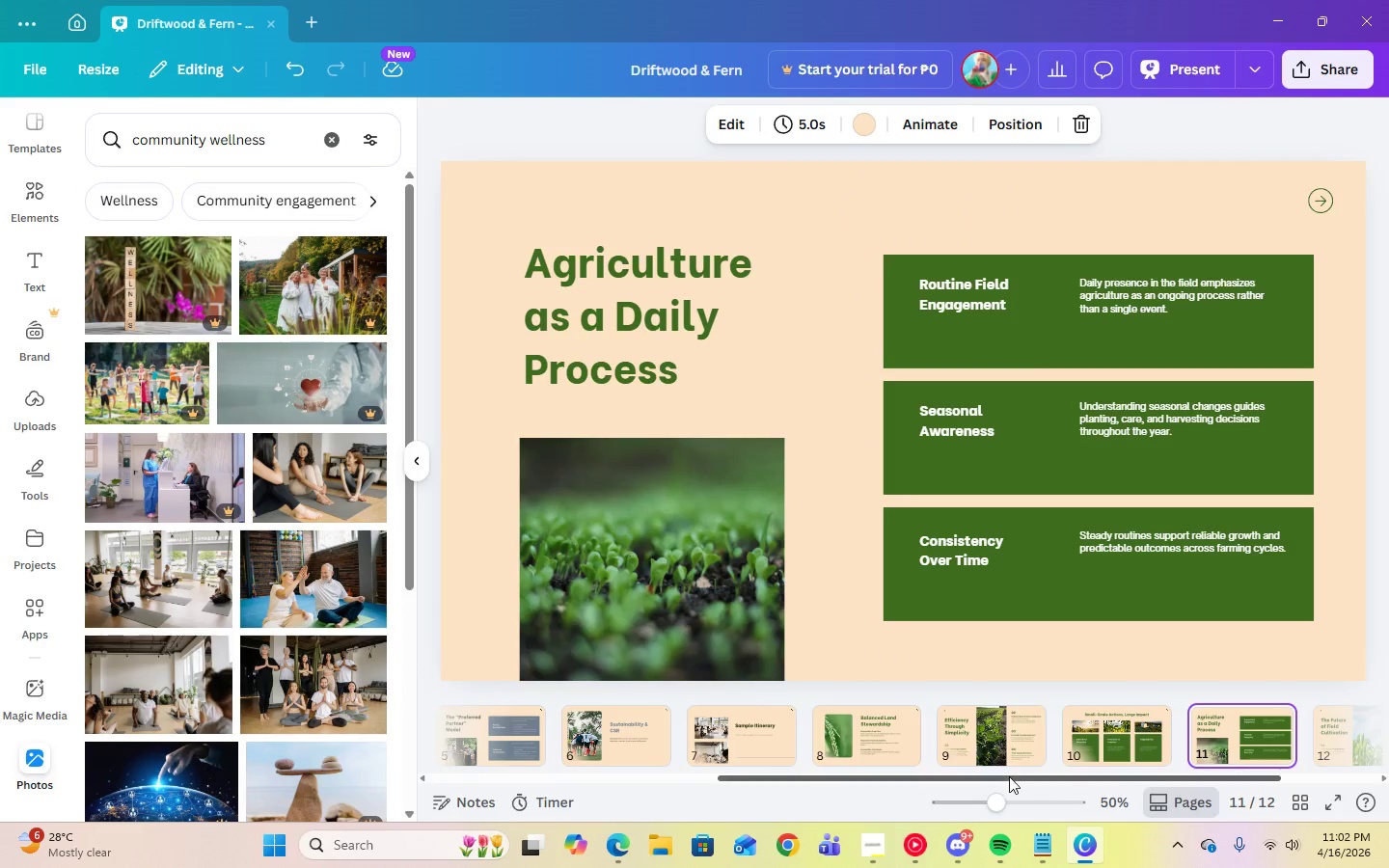 
left_click_drag(start_coordinate=[1011, 782], to_coordinate=[1172, 776])
 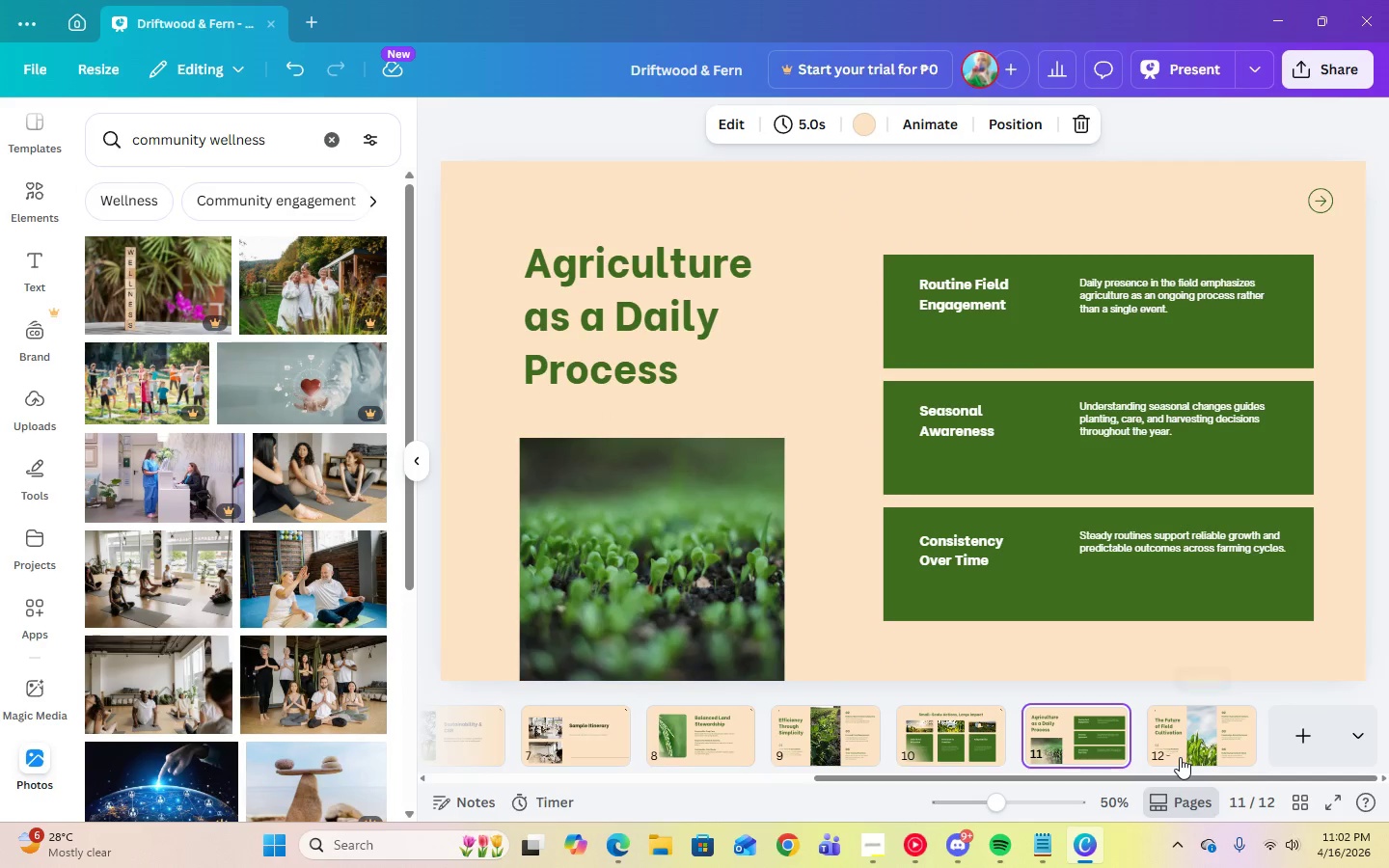 
left_click([1180, 757])
 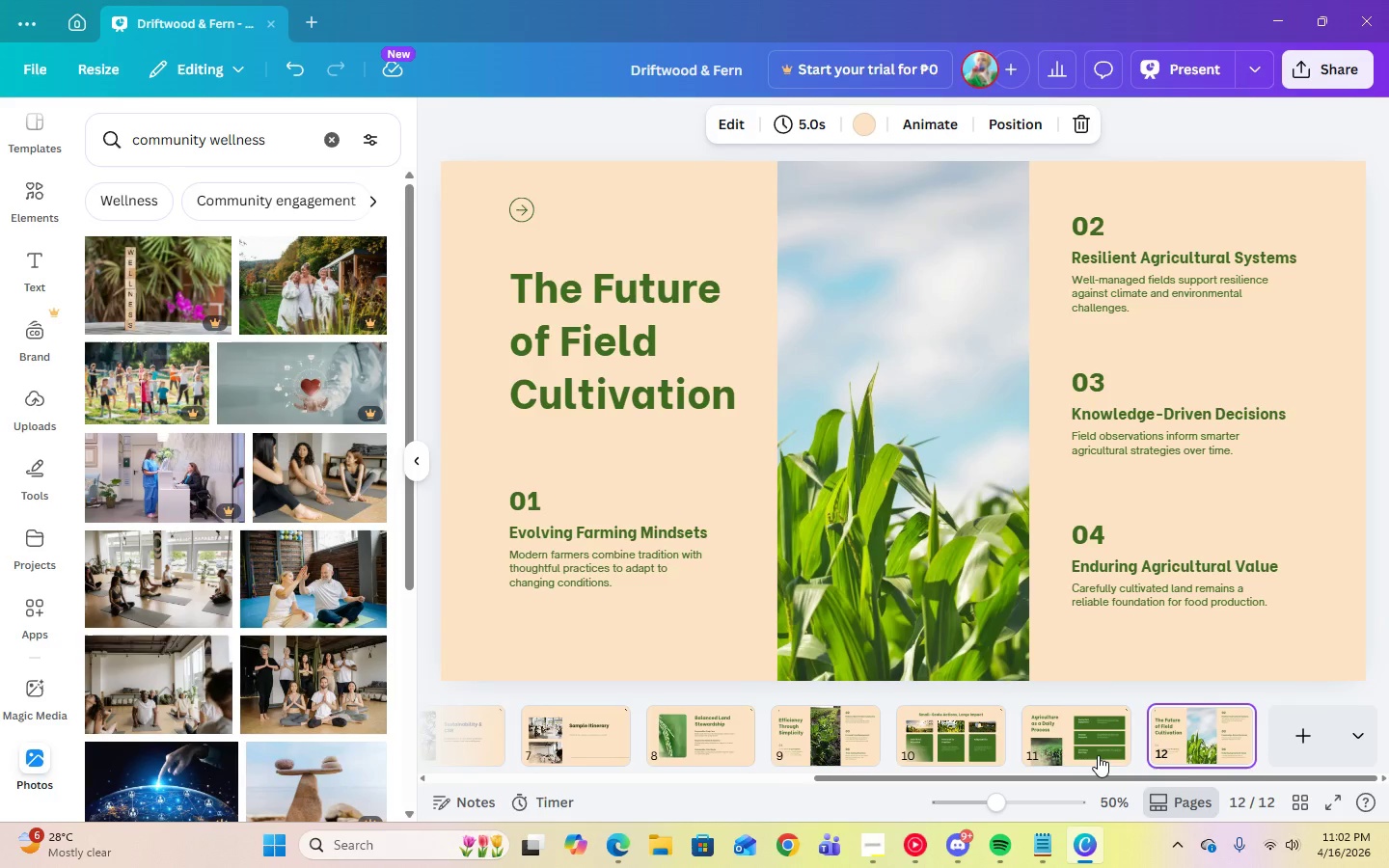 
left_click([1098, 755])
 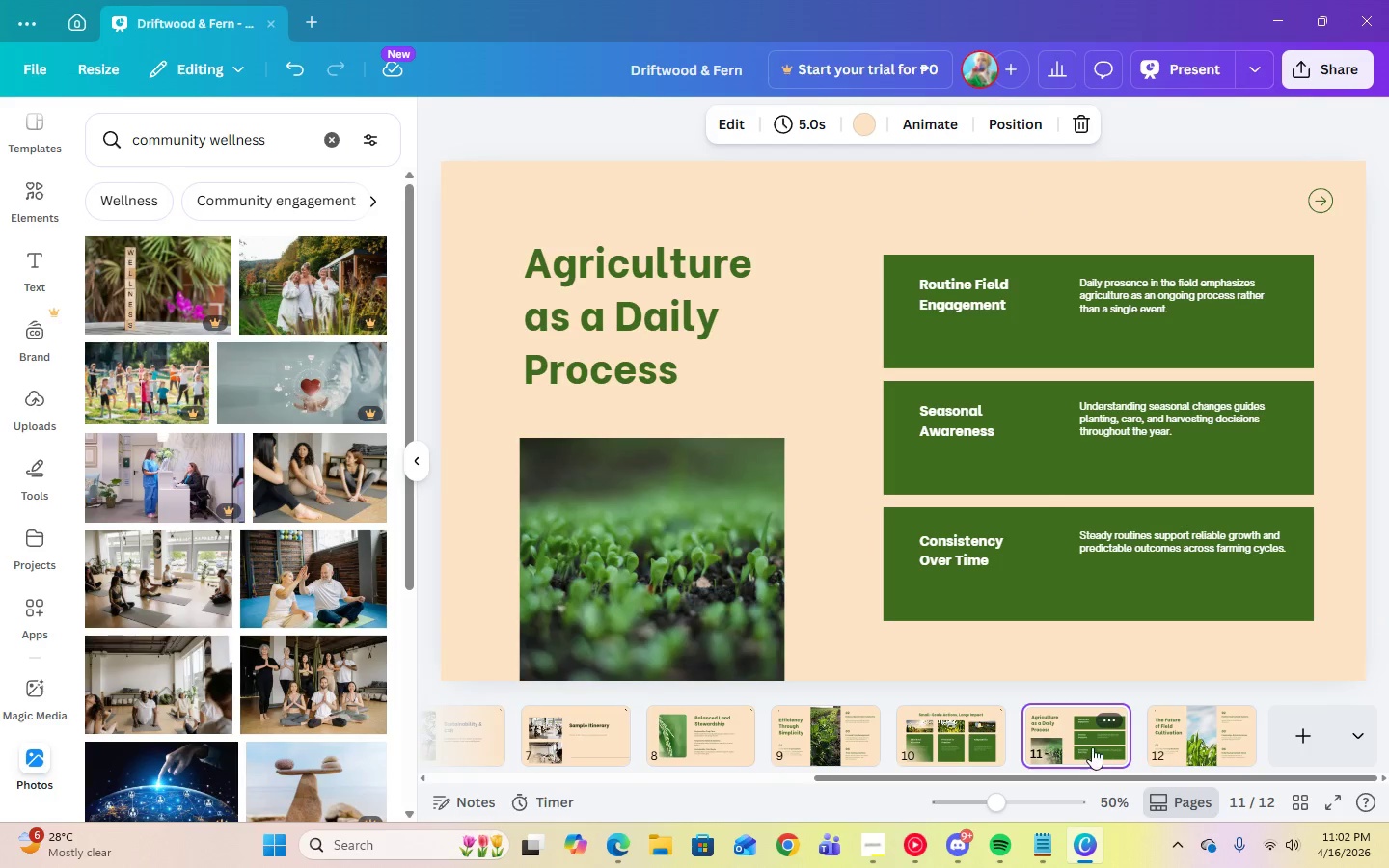 
left_click_drag(start_coordinate=[1092, 747], to_coordinate=[664, 710])
 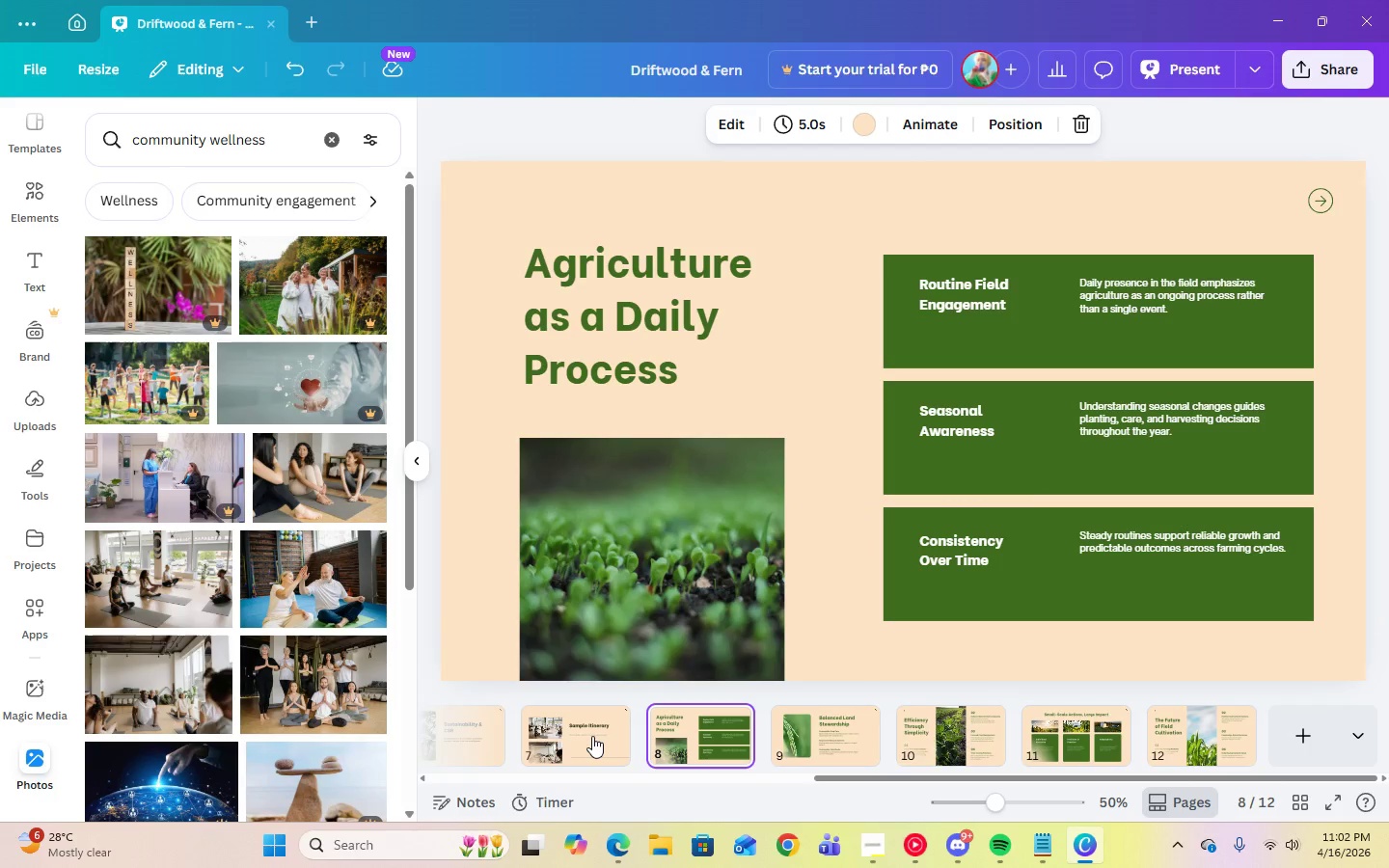 
left_click([592, 736])
 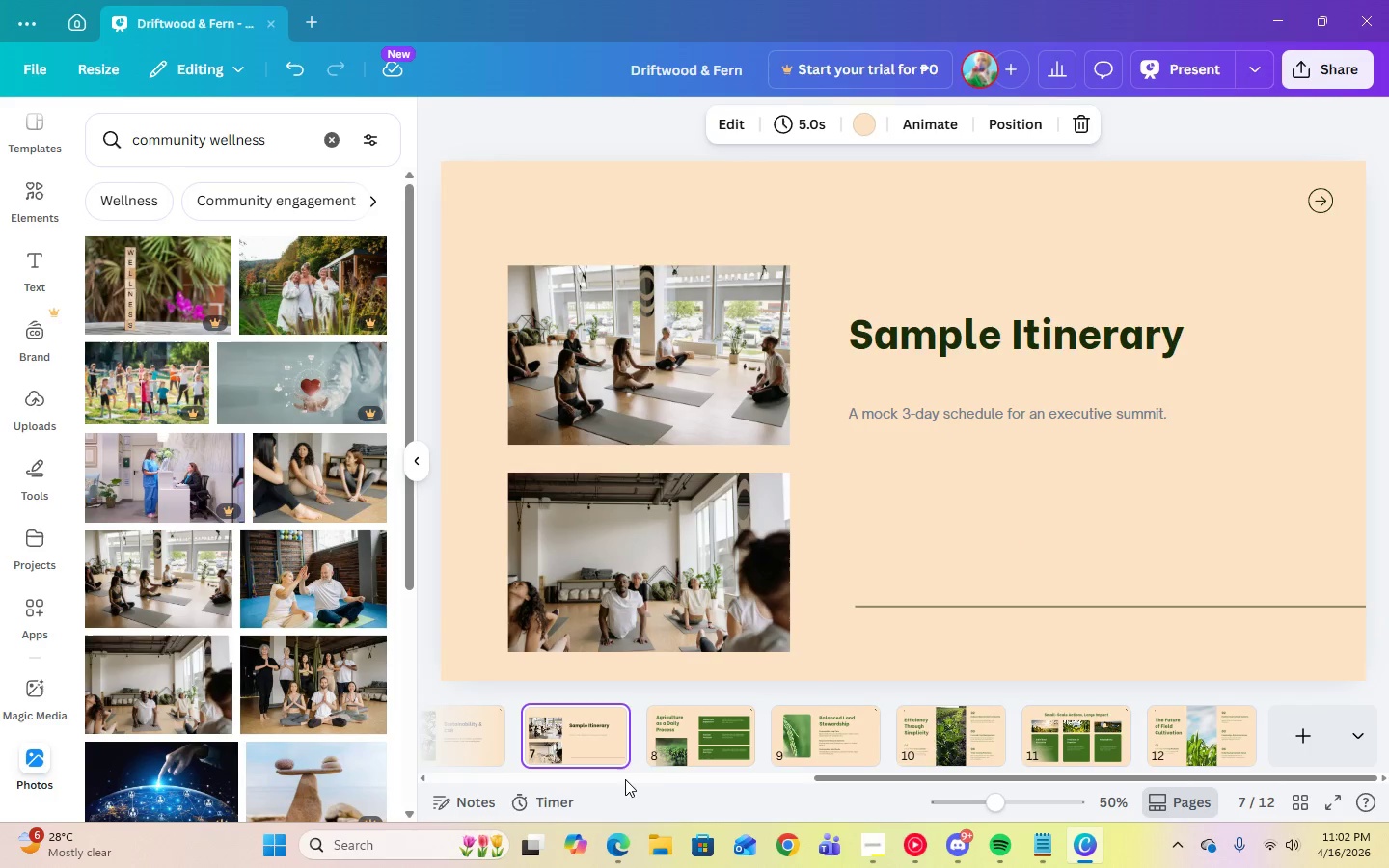 
left_click([663, 755])
 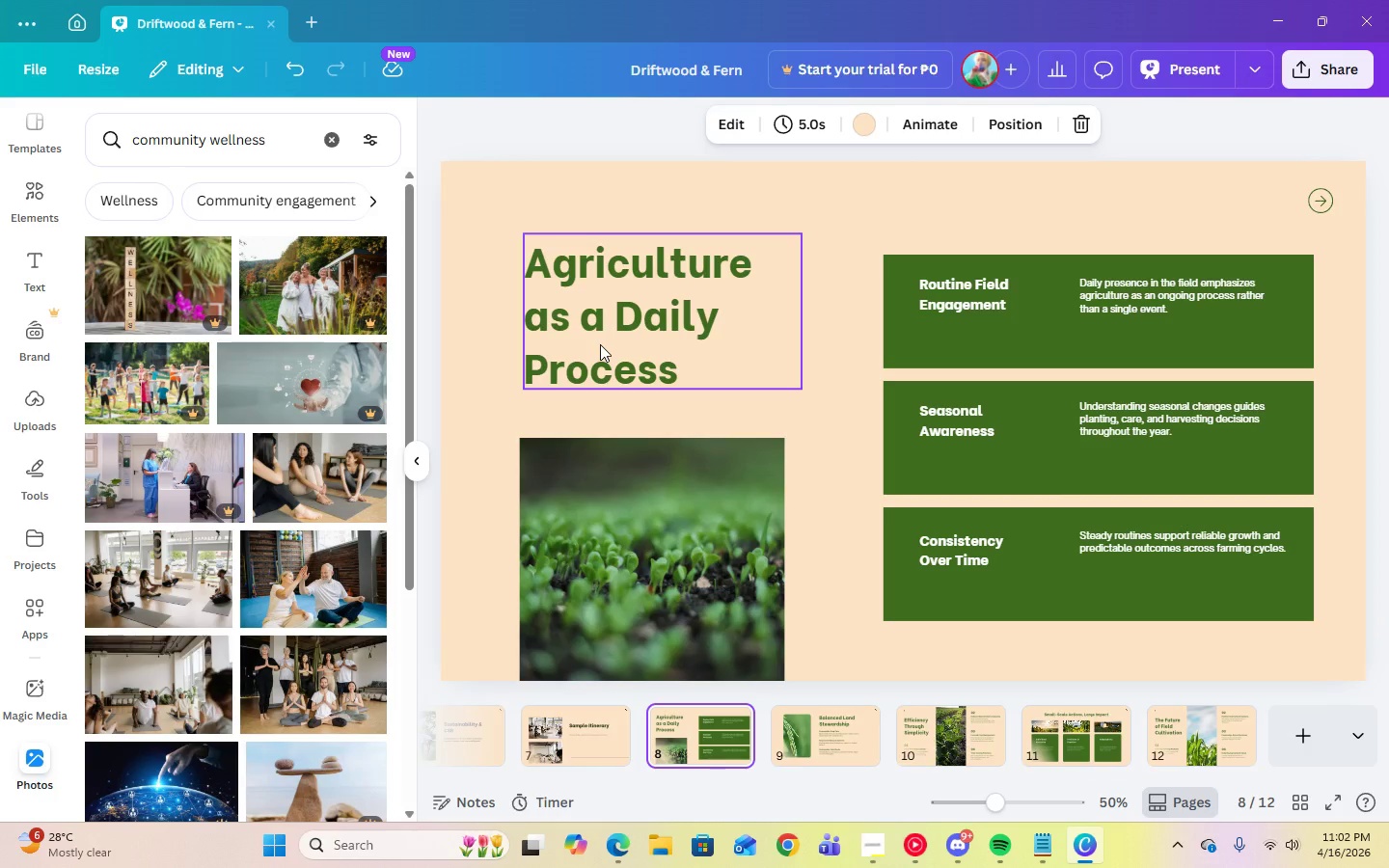 
left_click([600, 344])
 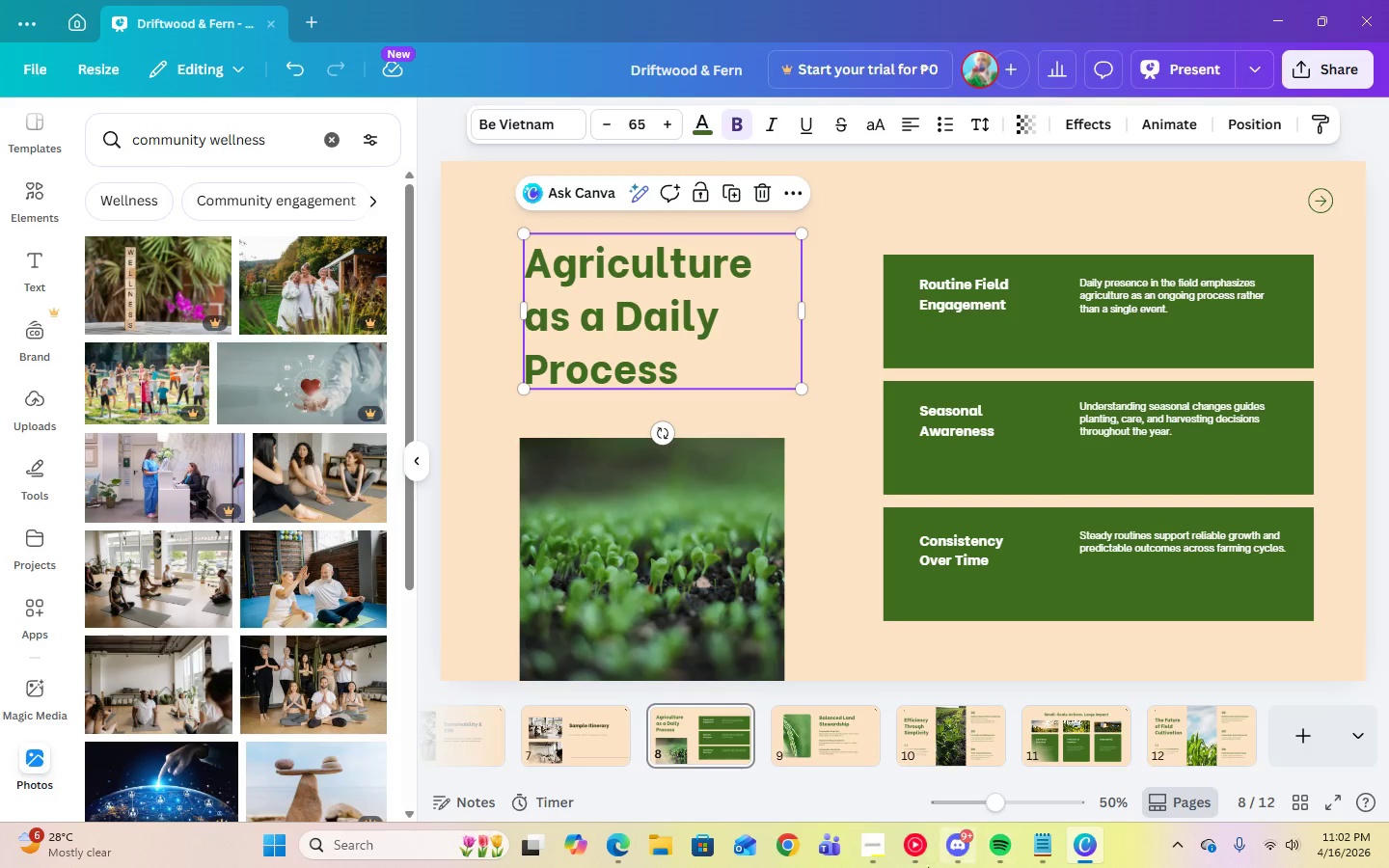 
left_click([886, 852])